 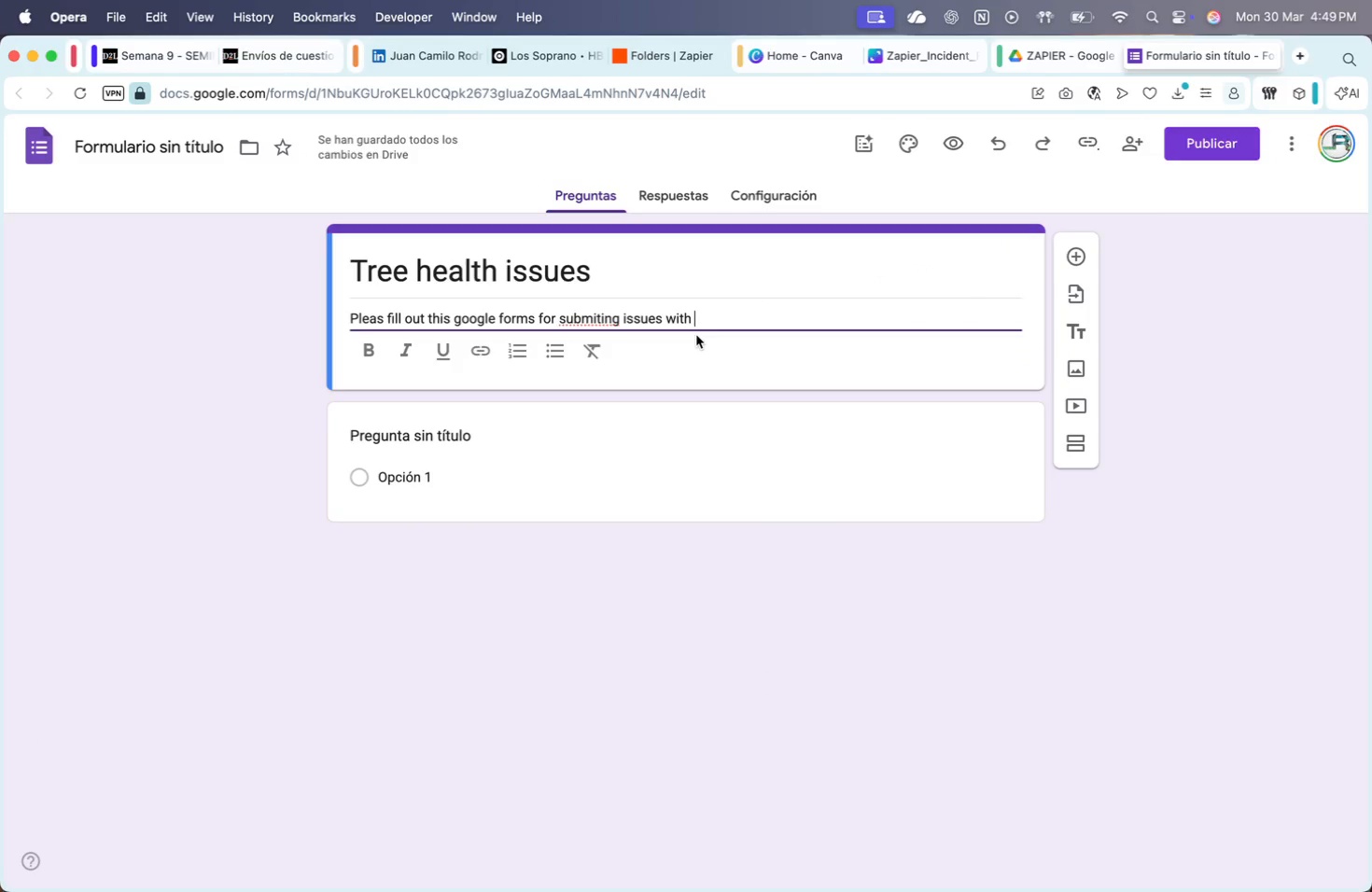 
key(Meta+V)
 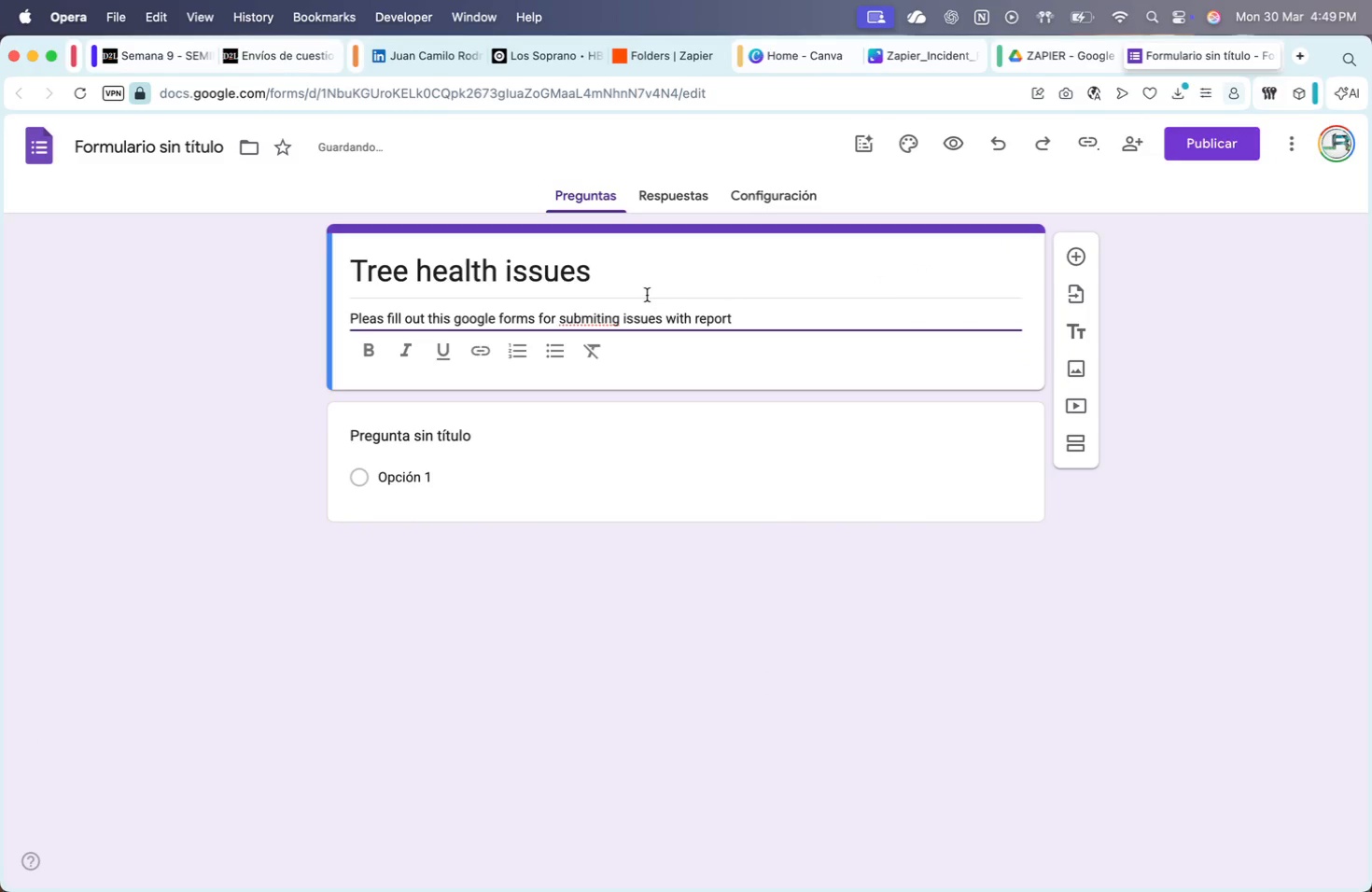 
key(Meta+Z)
 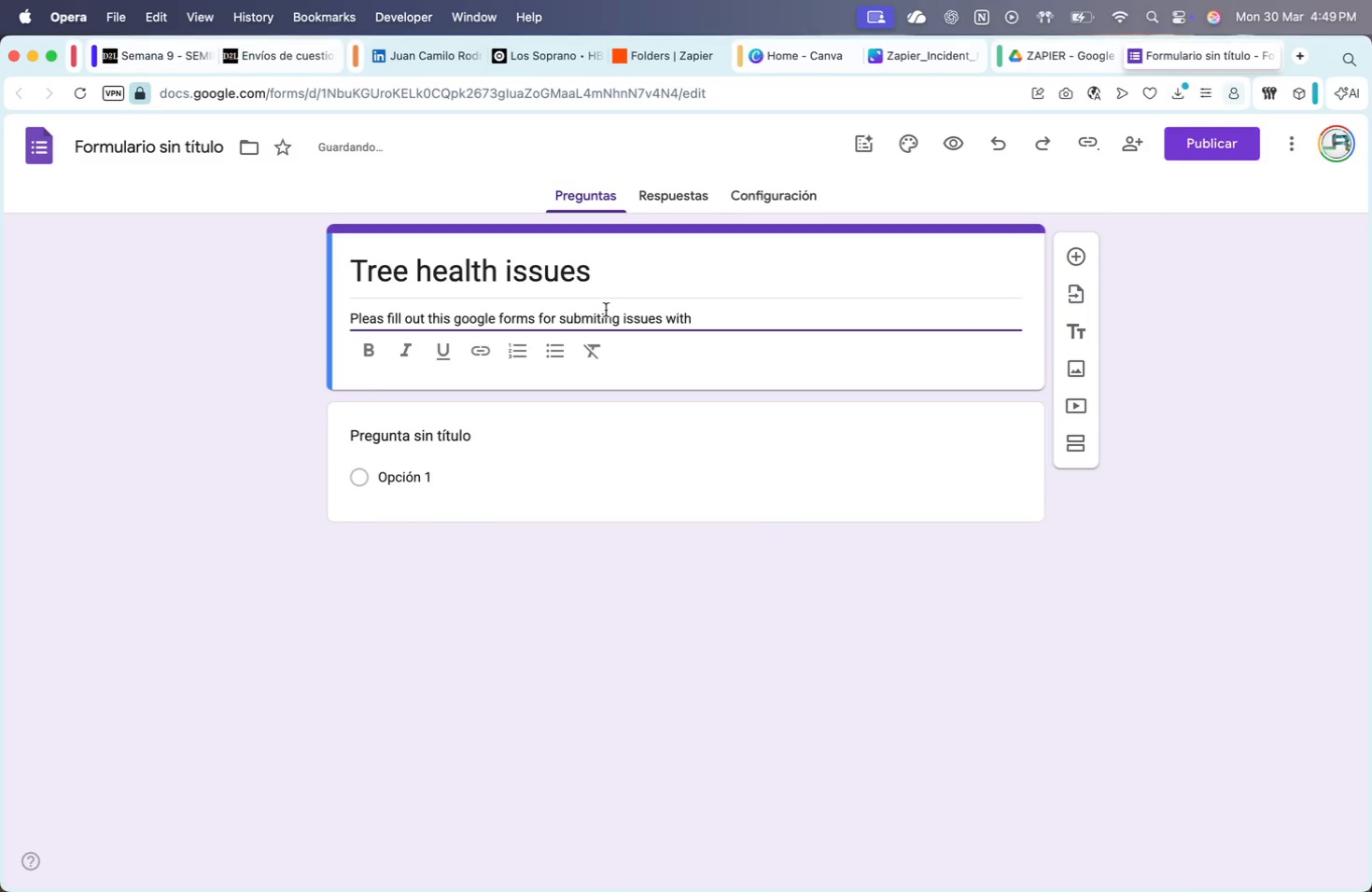 
double_click([588, 316])
 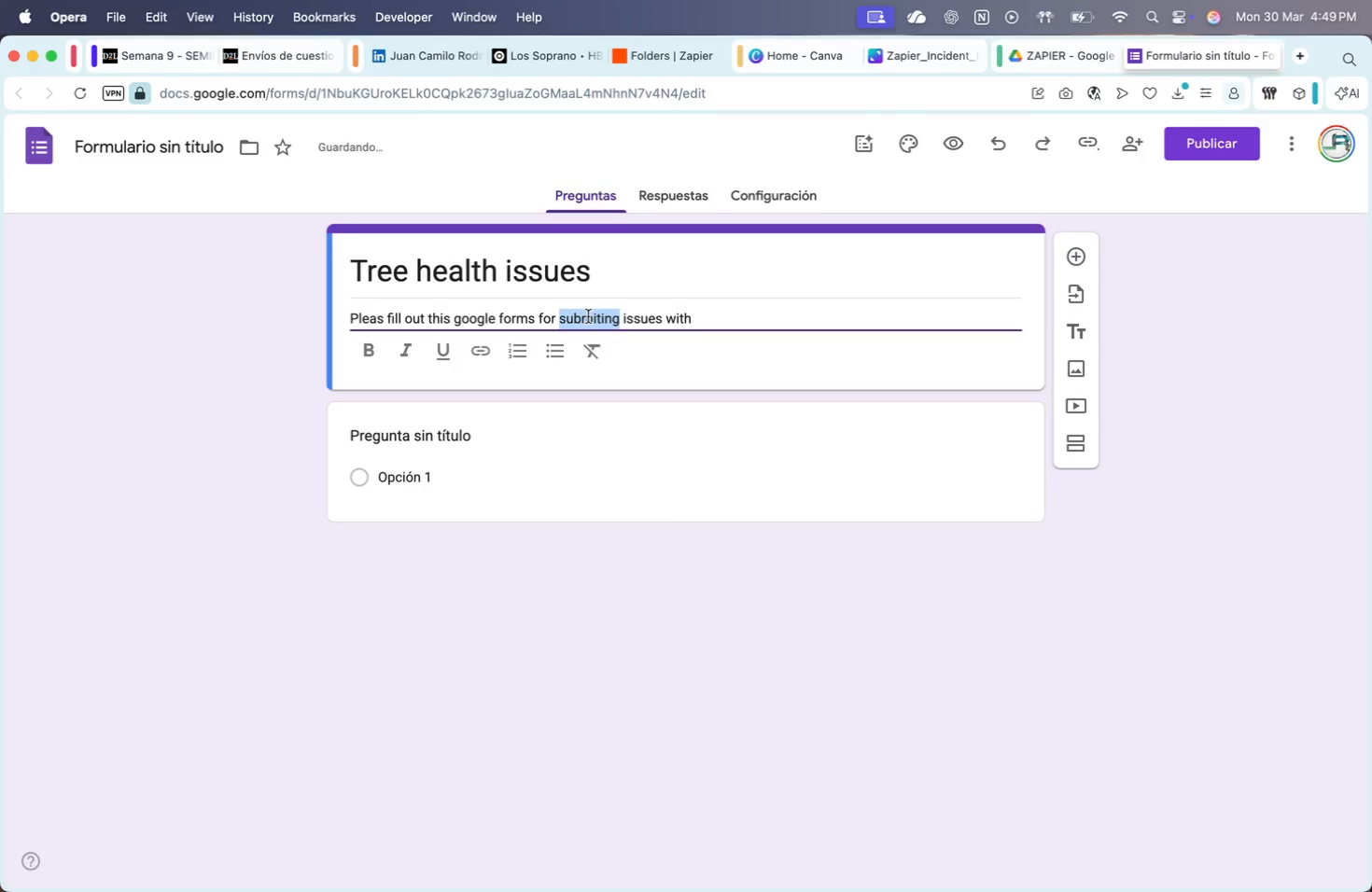 
key(Meta+CommandLeft)
 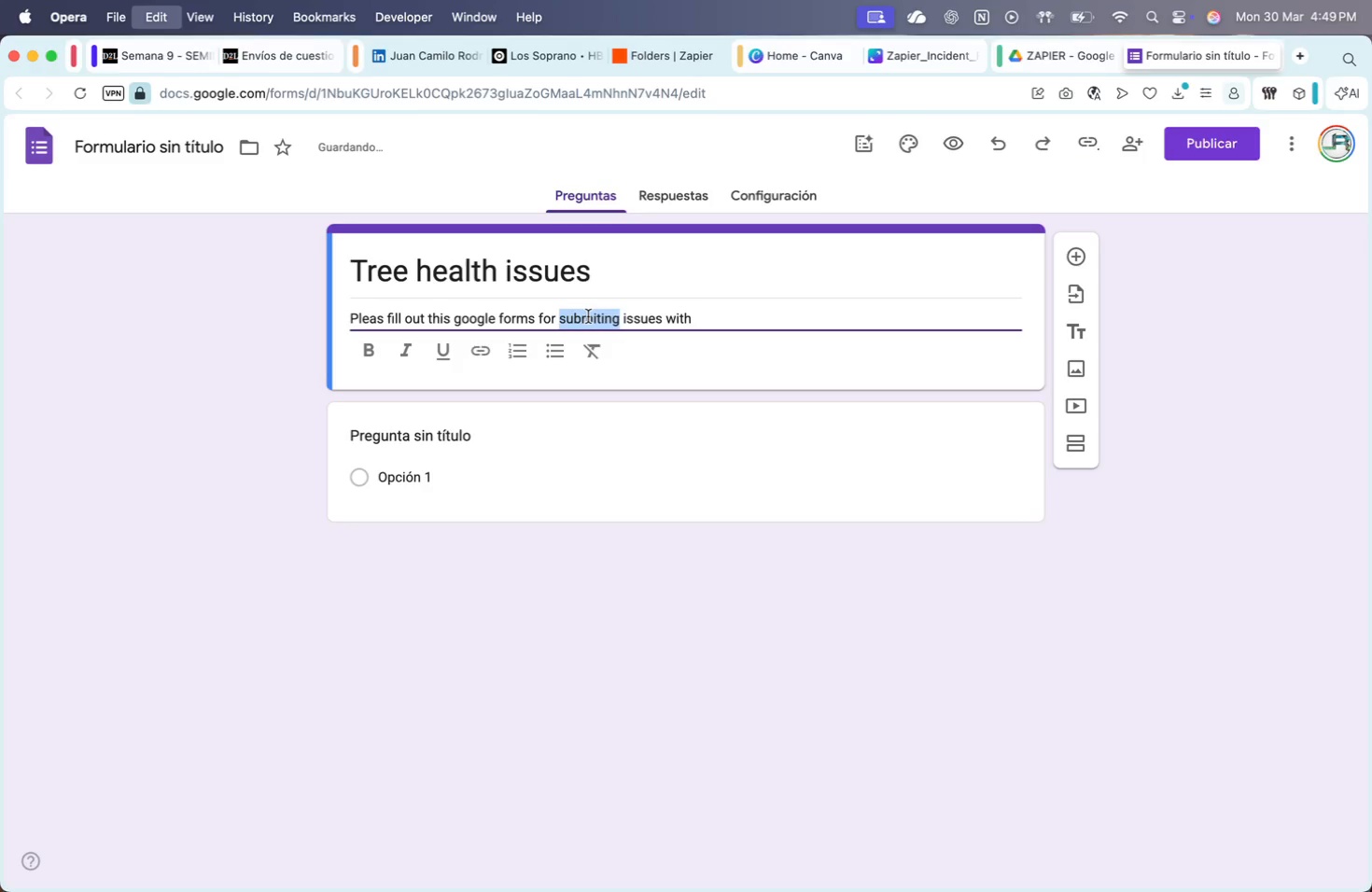 
key(Meta+V)
 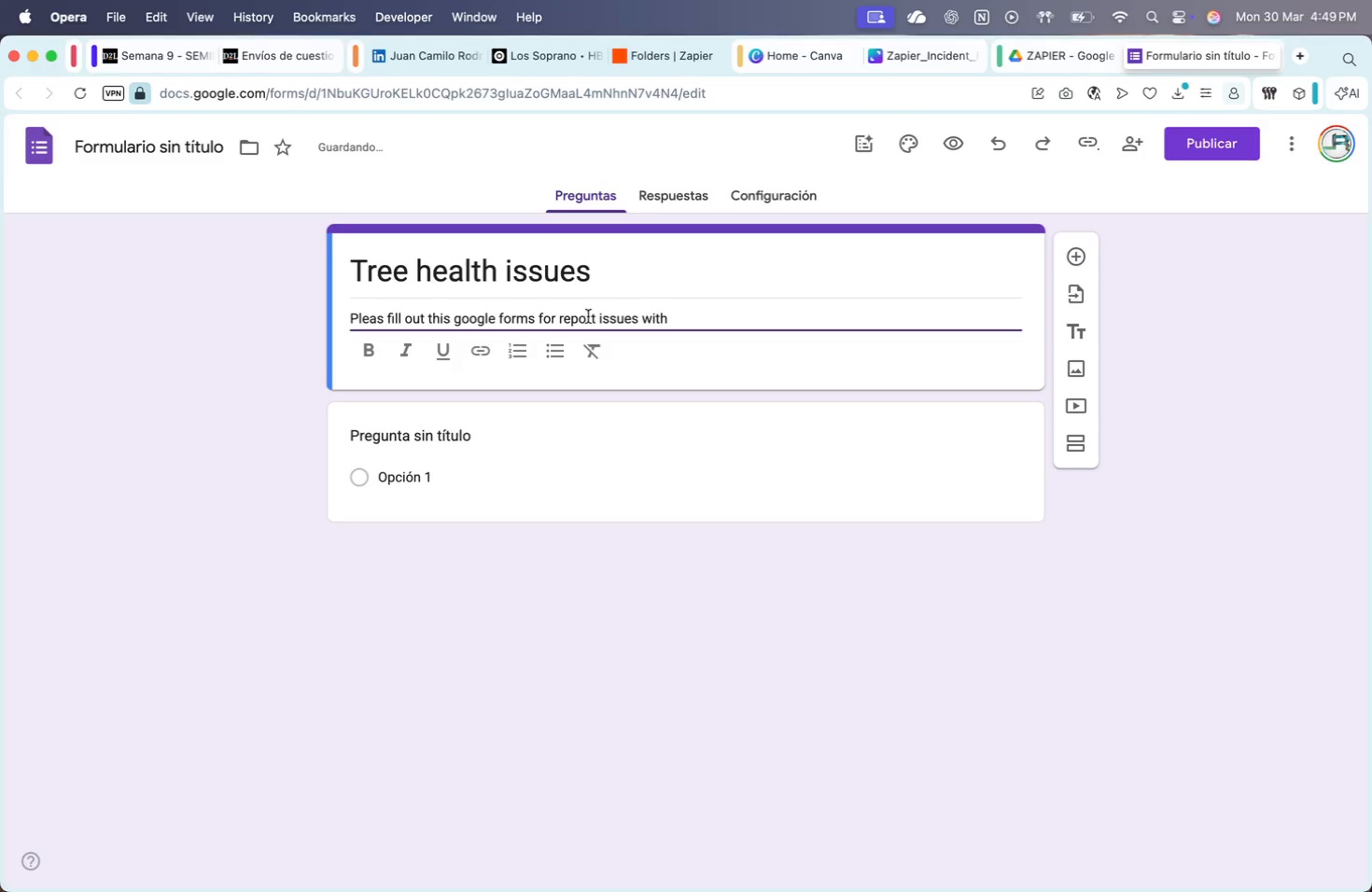 
type(ing)
 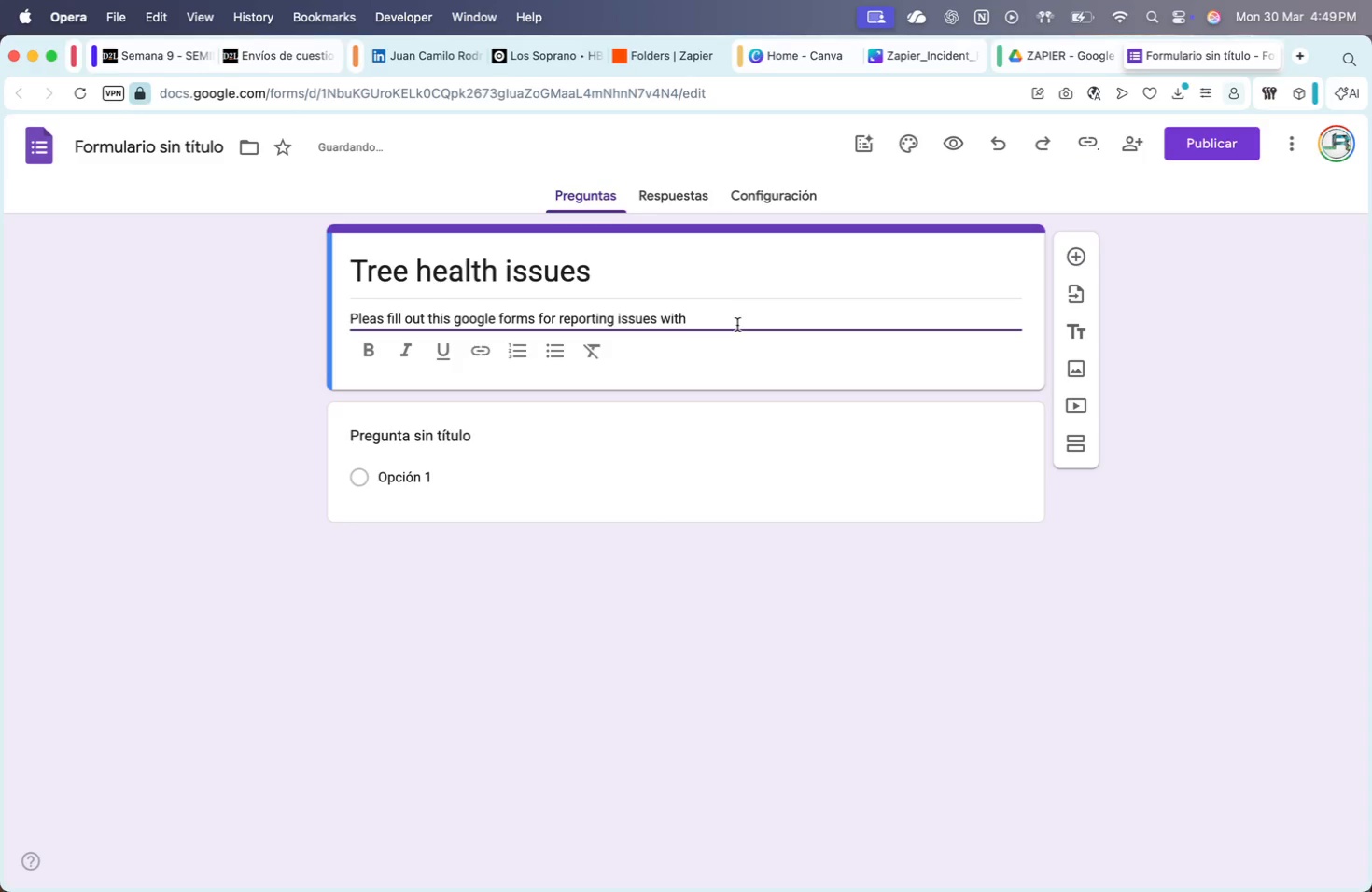 
left_click([731, 316])
 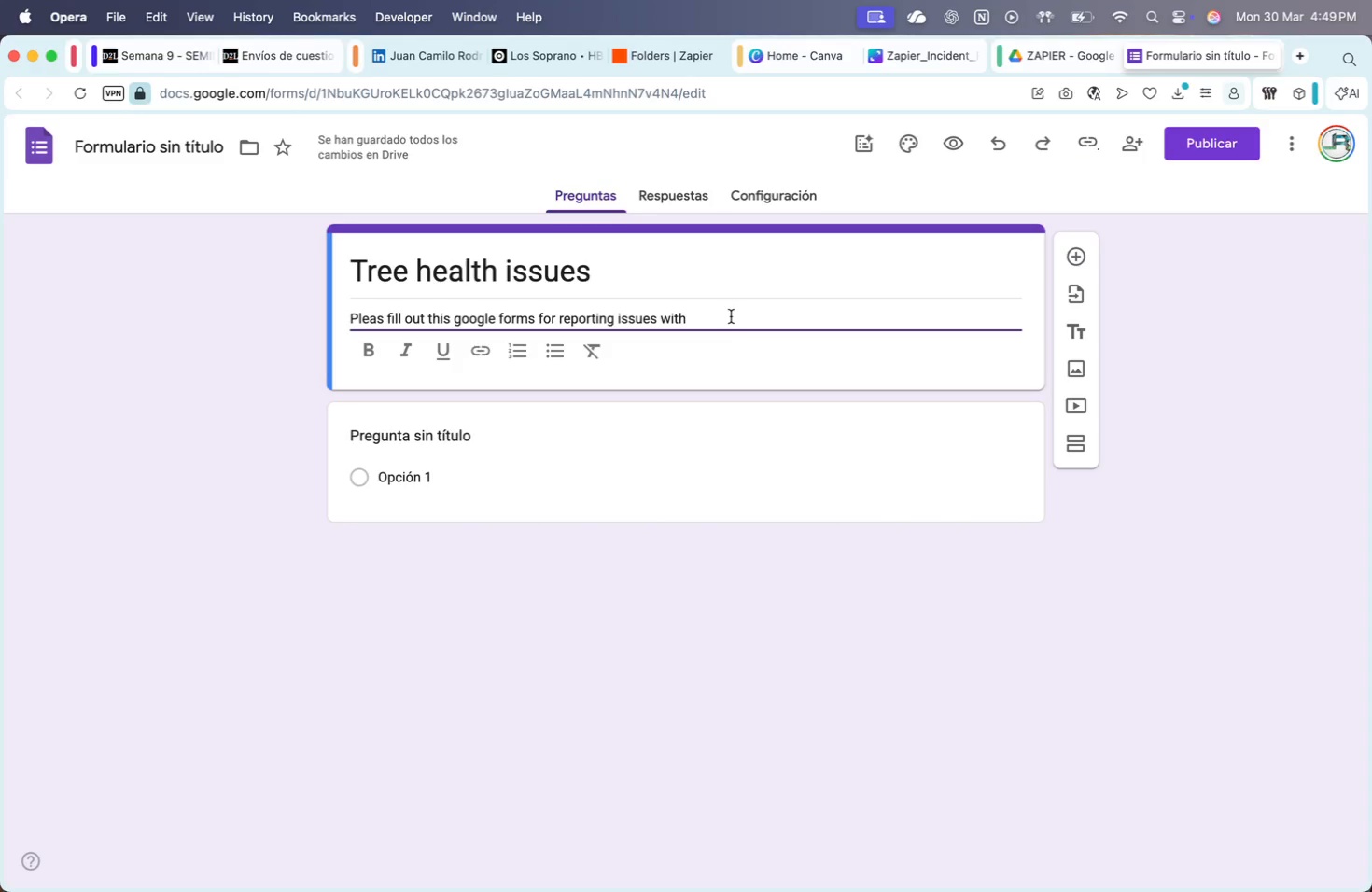 
wait(5.1)
 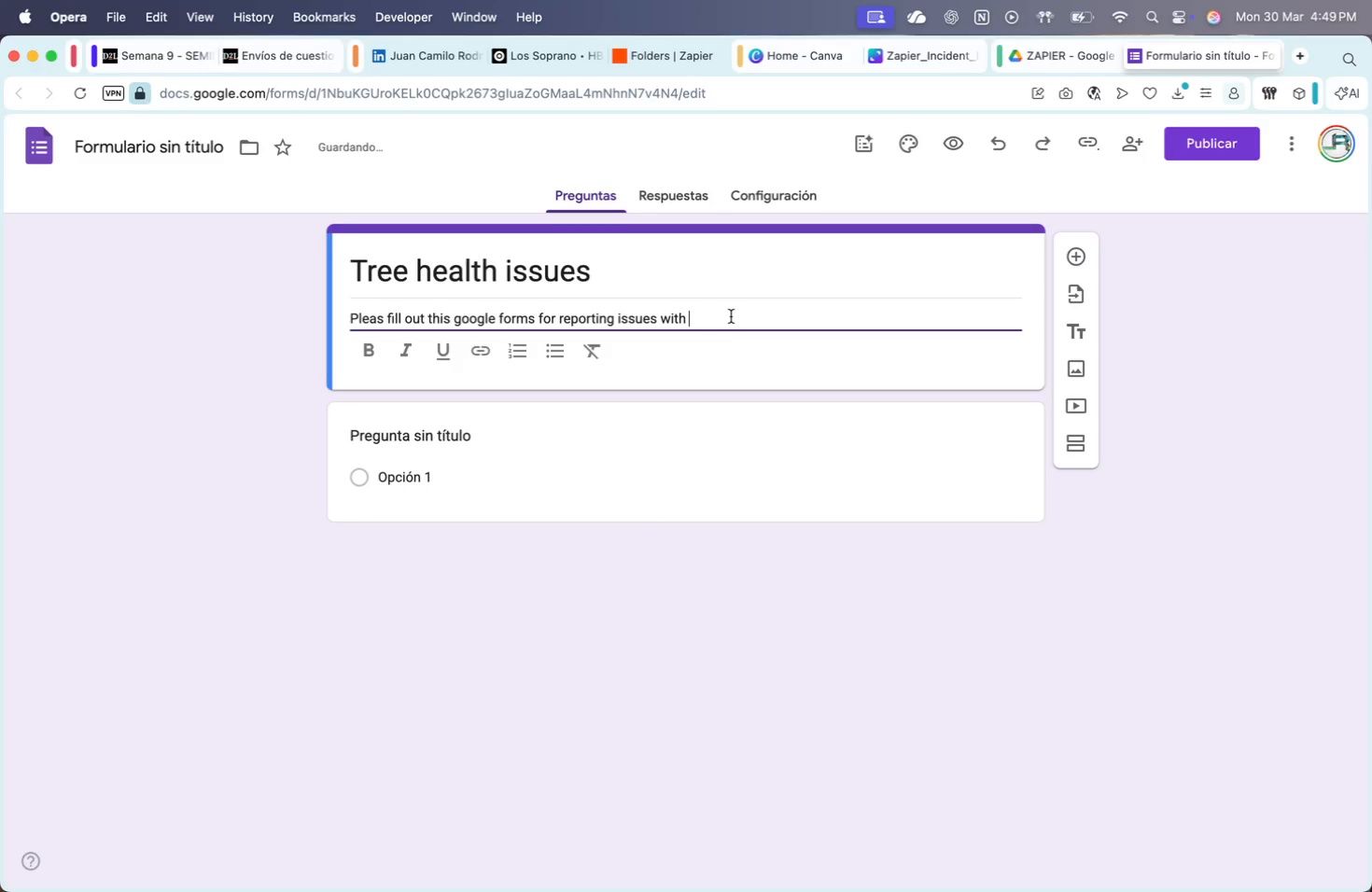 
type(you rt)
key(Backspace)
key(Backspace)
key(Backspace)
type(r tree heat)
key(Backspace)
key(Backspace)
key(Backspace)
key(Backspace)
 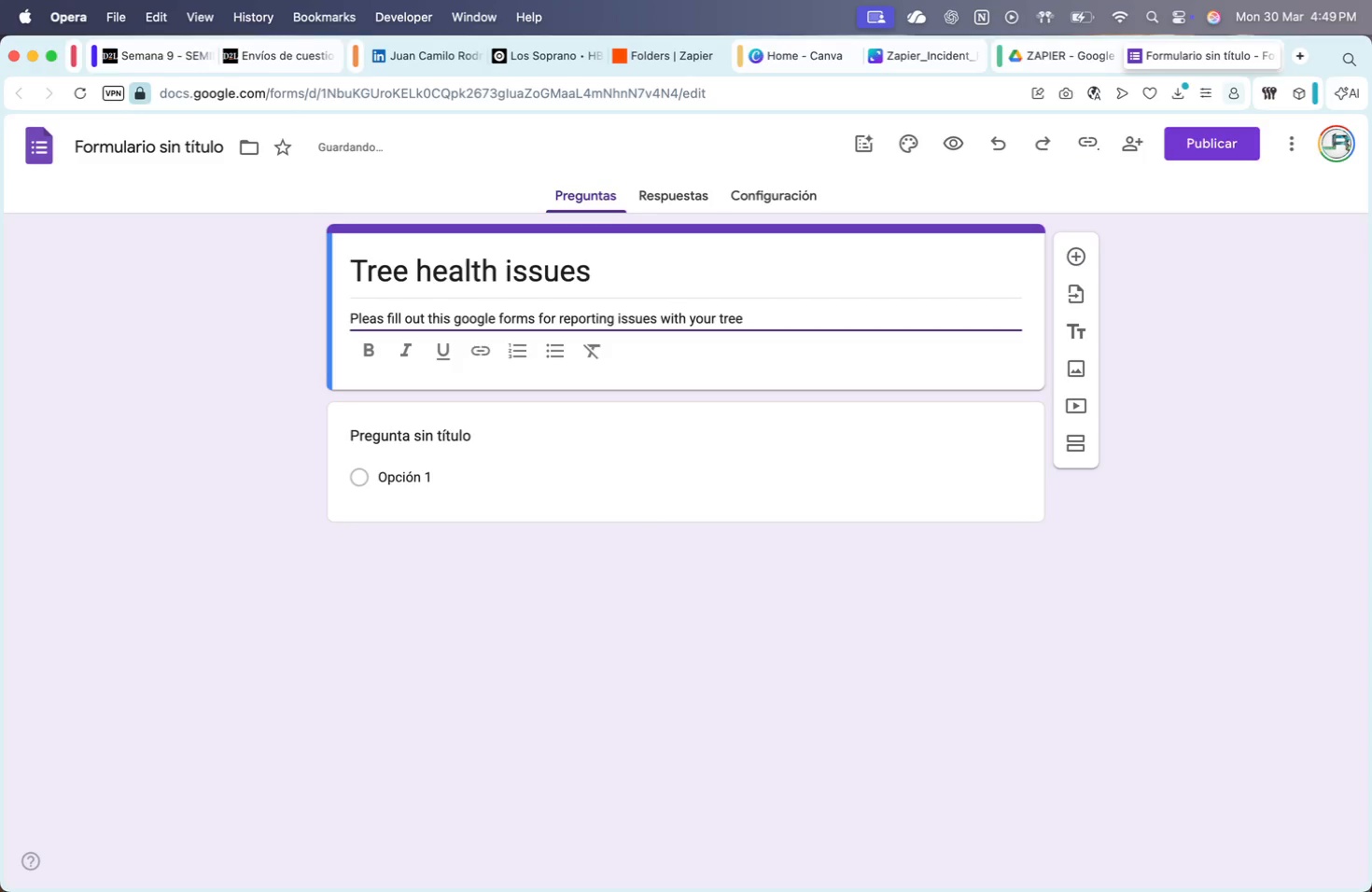 
hold_key(key=Backspace, duration=0.75)
 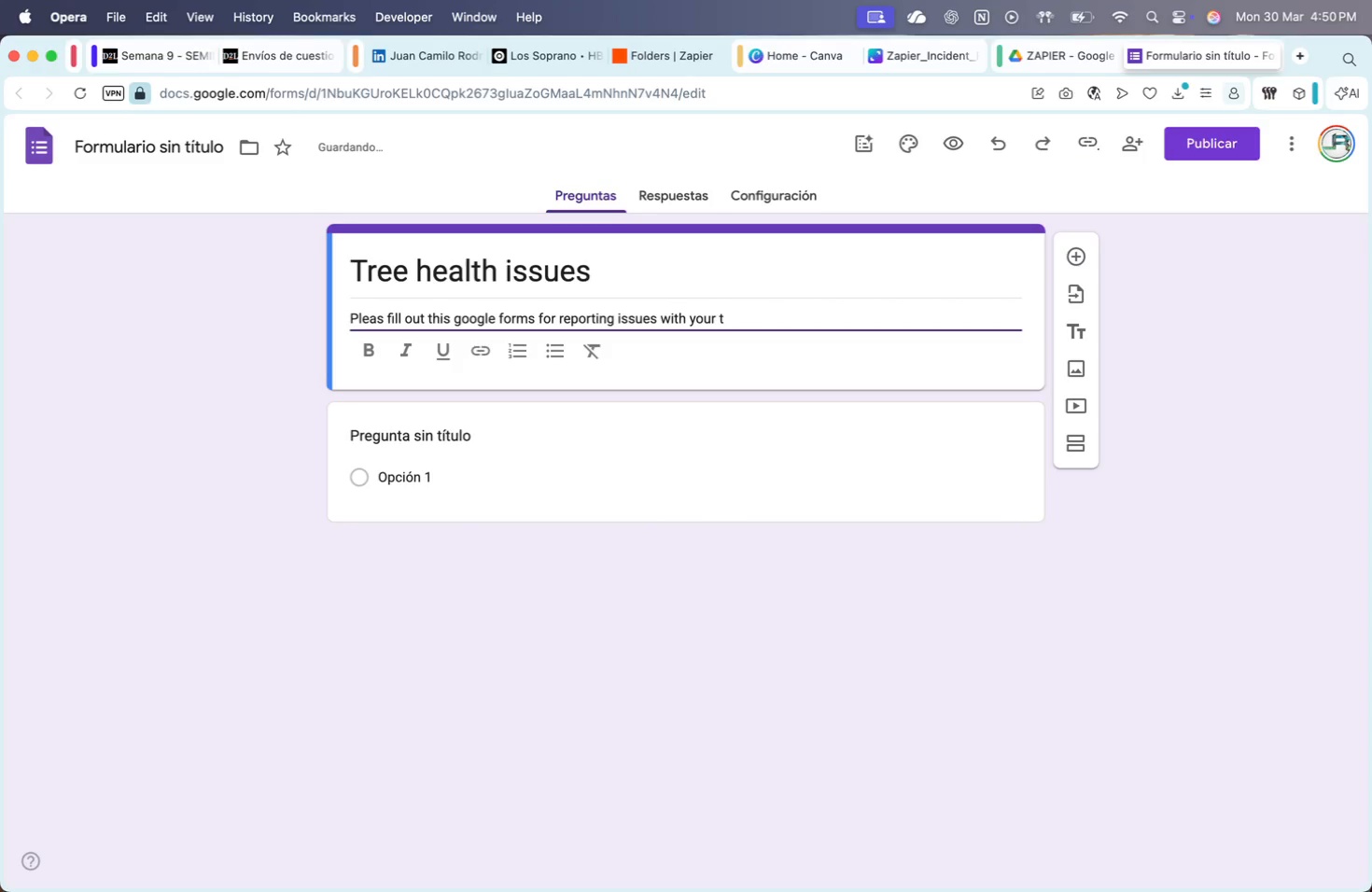 
key(Backspace)
key(Backspace)
type( tree;s )
key(Backspace)
key(Backspace)
key(Backspace)
type('s health.)